 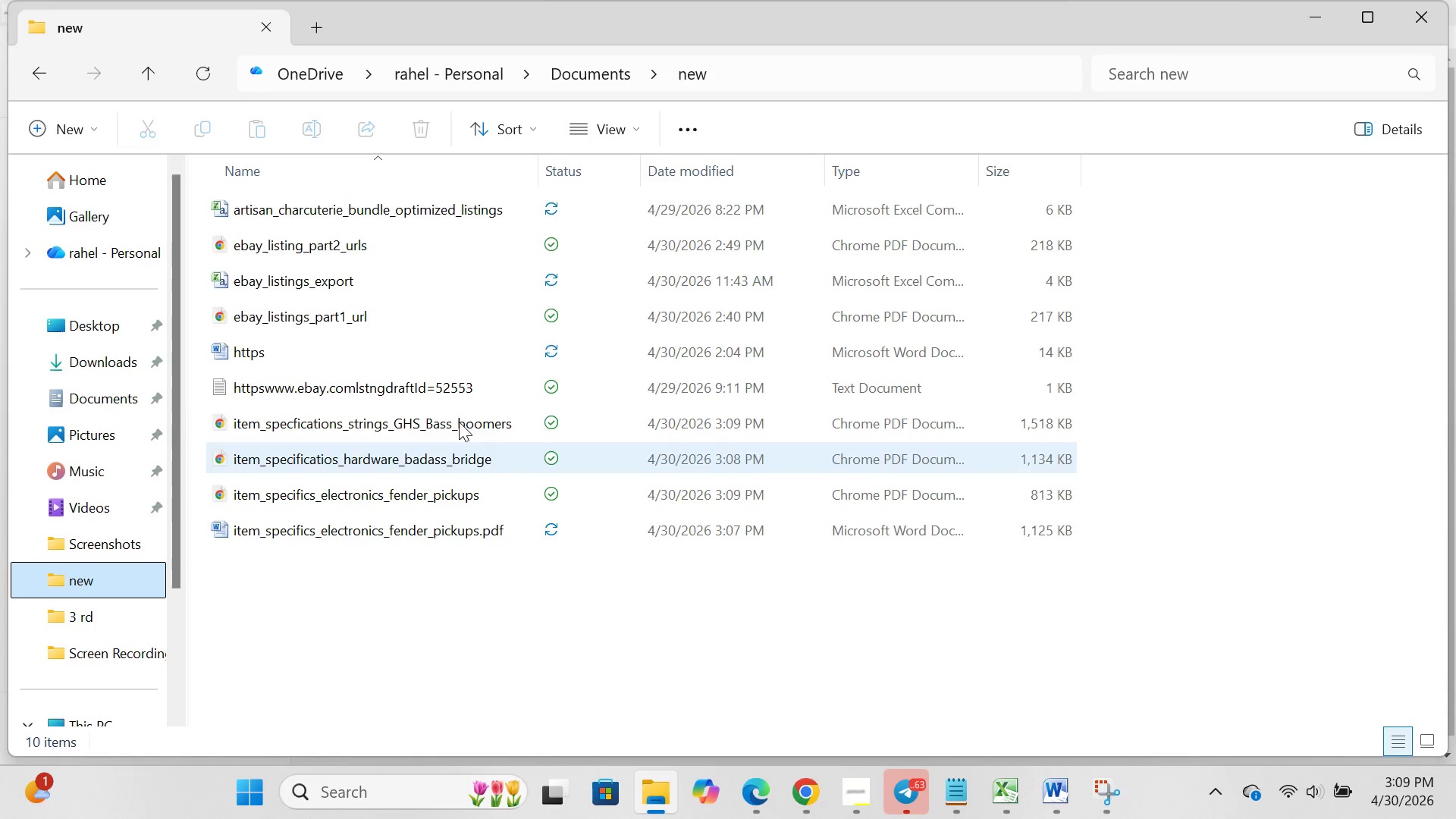 
mouse_move([426, 464])
 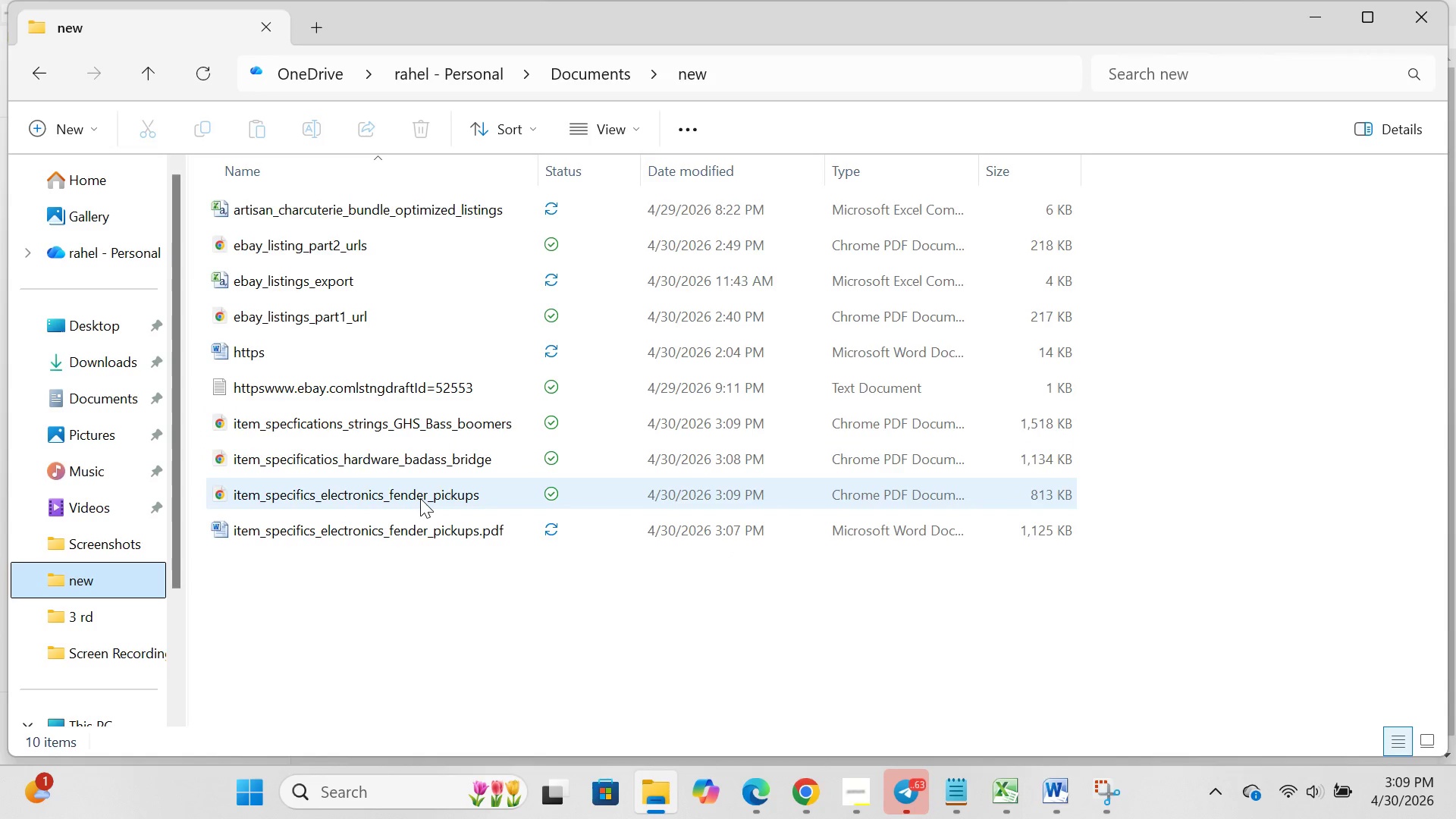 
mouse_move([420, 504])
 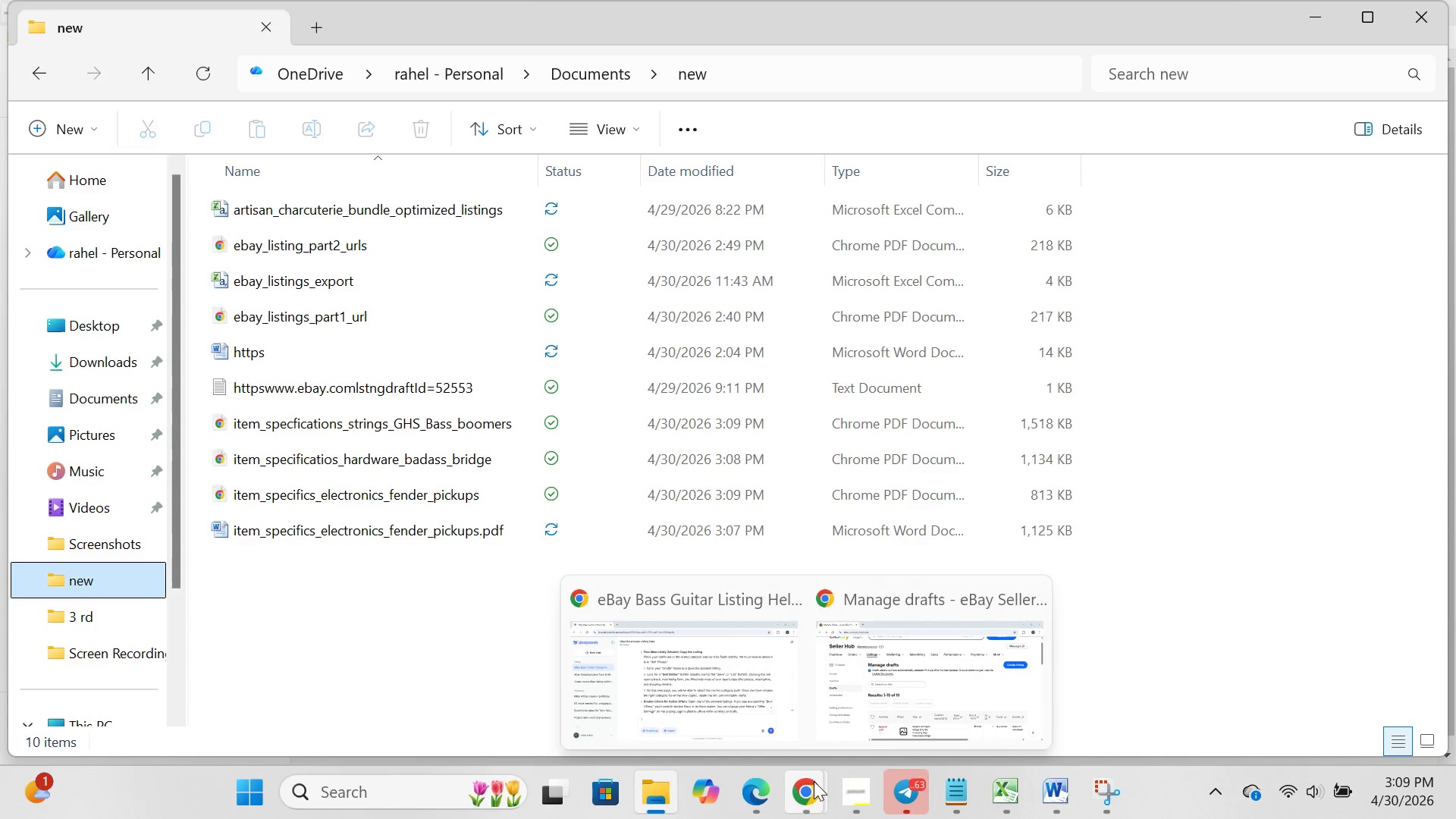 
left_click([698, 671])
 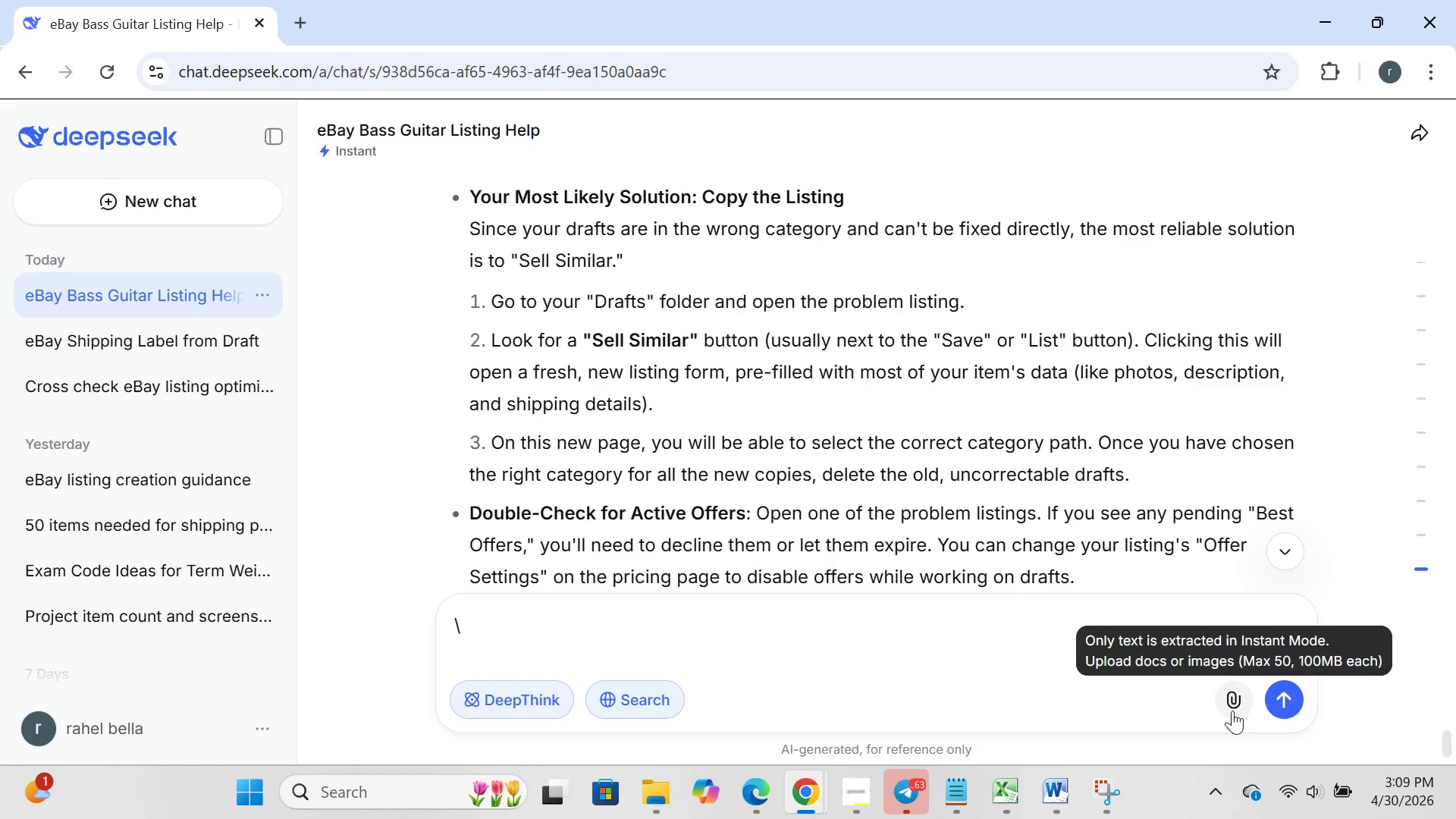 
left_click([1231, 711])
 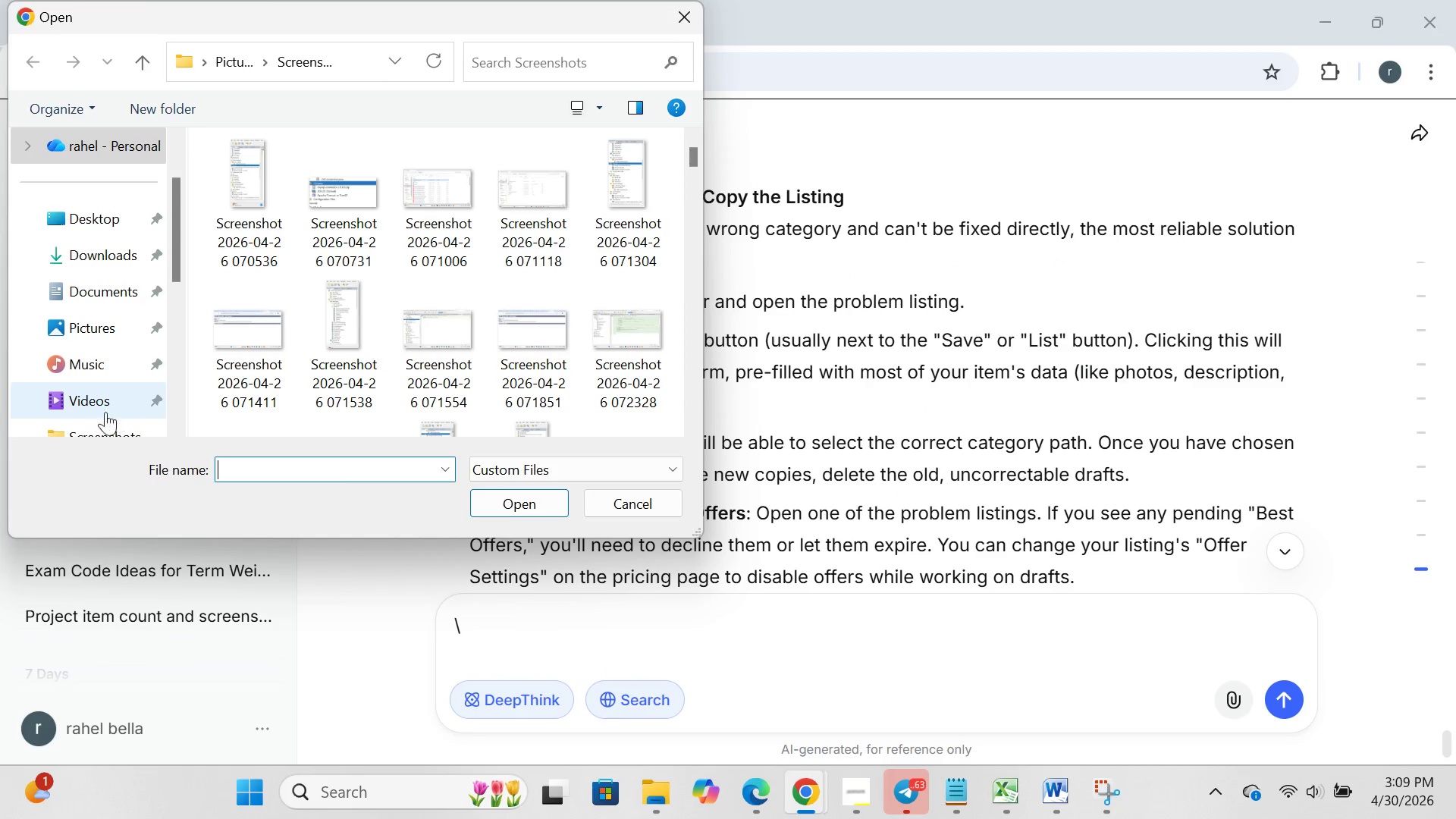 
scroll: coordinate [118, 306], scroll_direction: down, amount: 2.0
 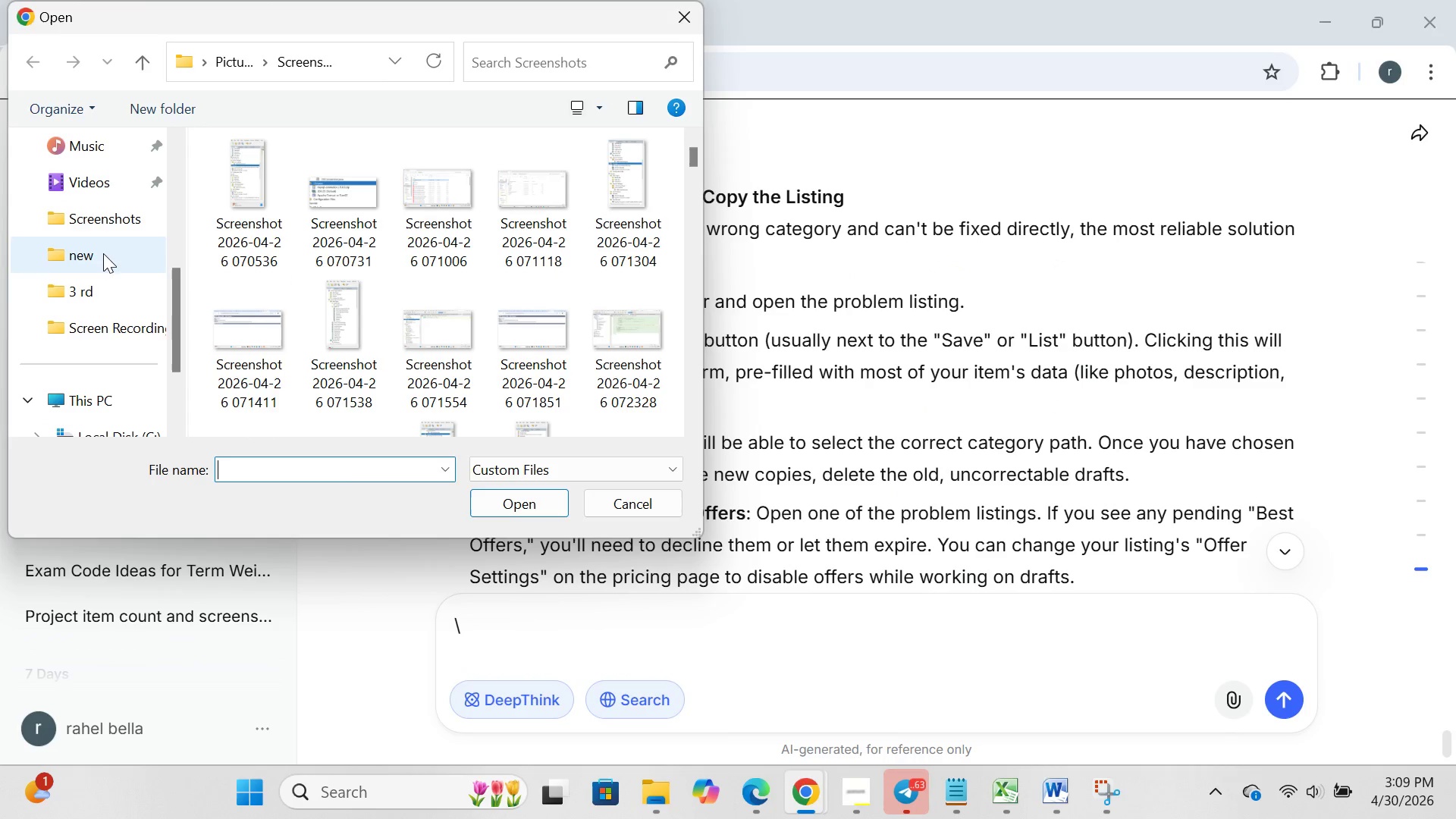 
double_click([103, 253])
 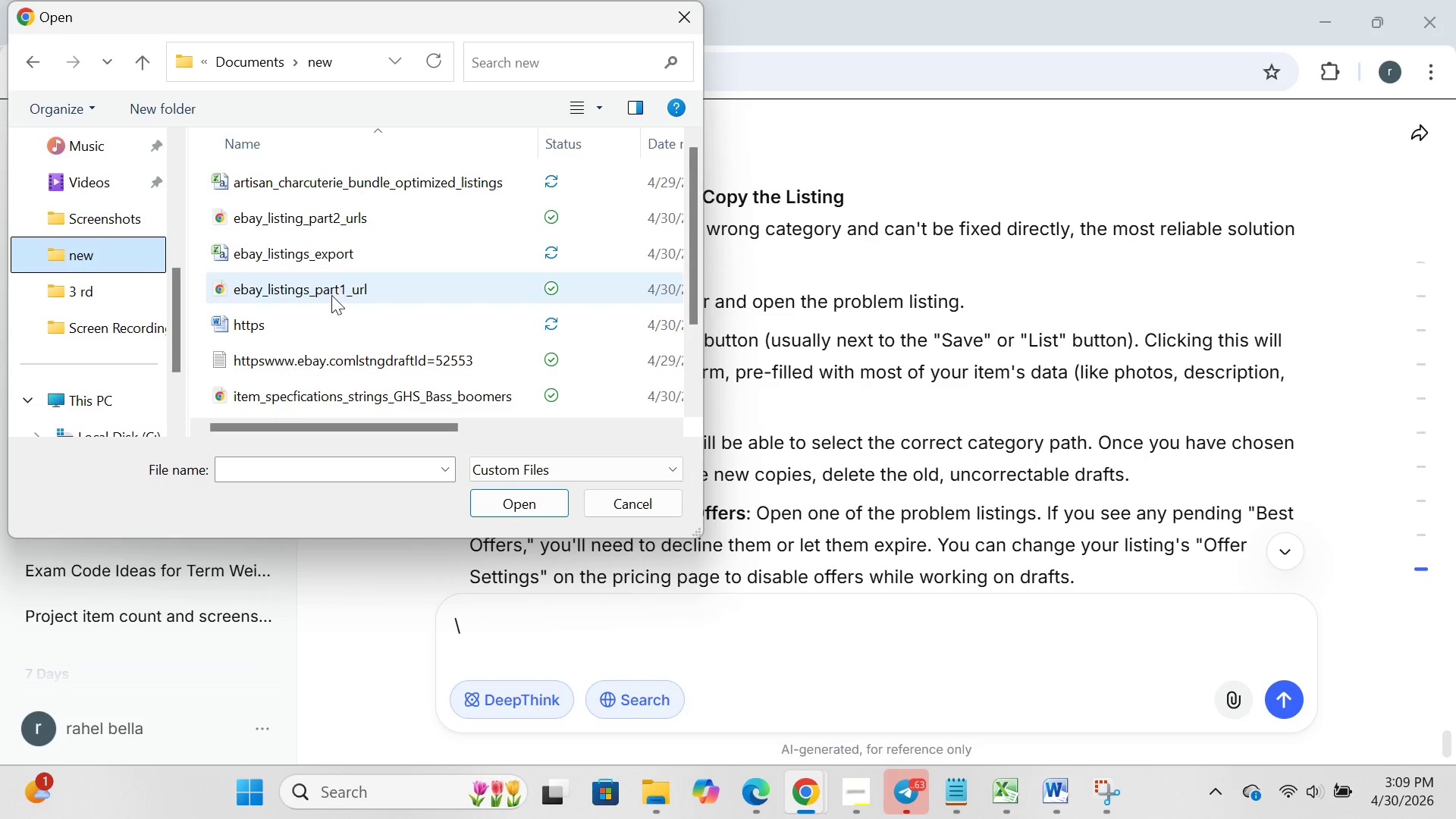 
scroll: coordinate [331, 295], scroll_direction: down, amount: 6.0
 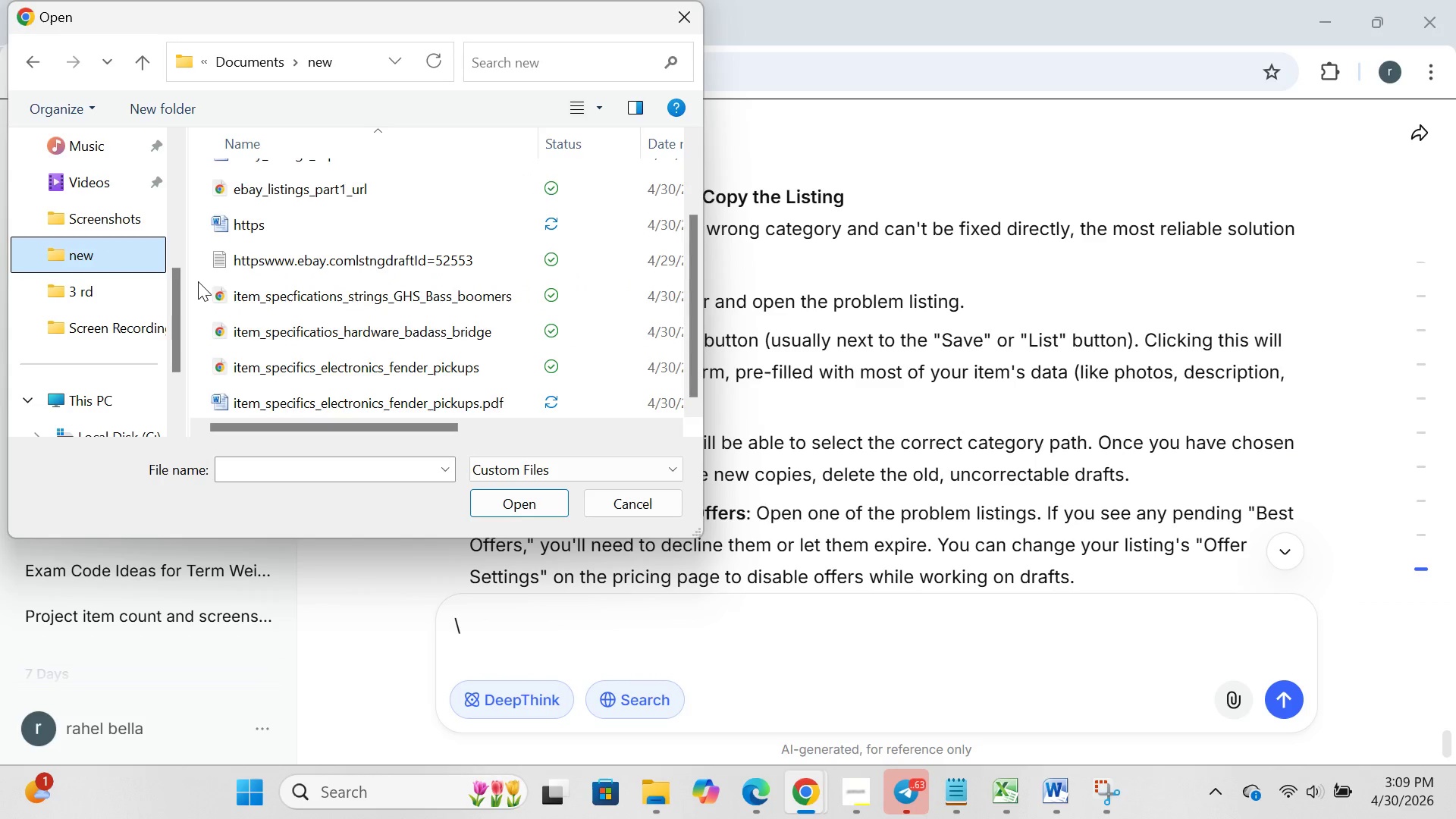 
left_click_drag(start_coordinate=[198, 281], to_coordinate=[647, 370])
 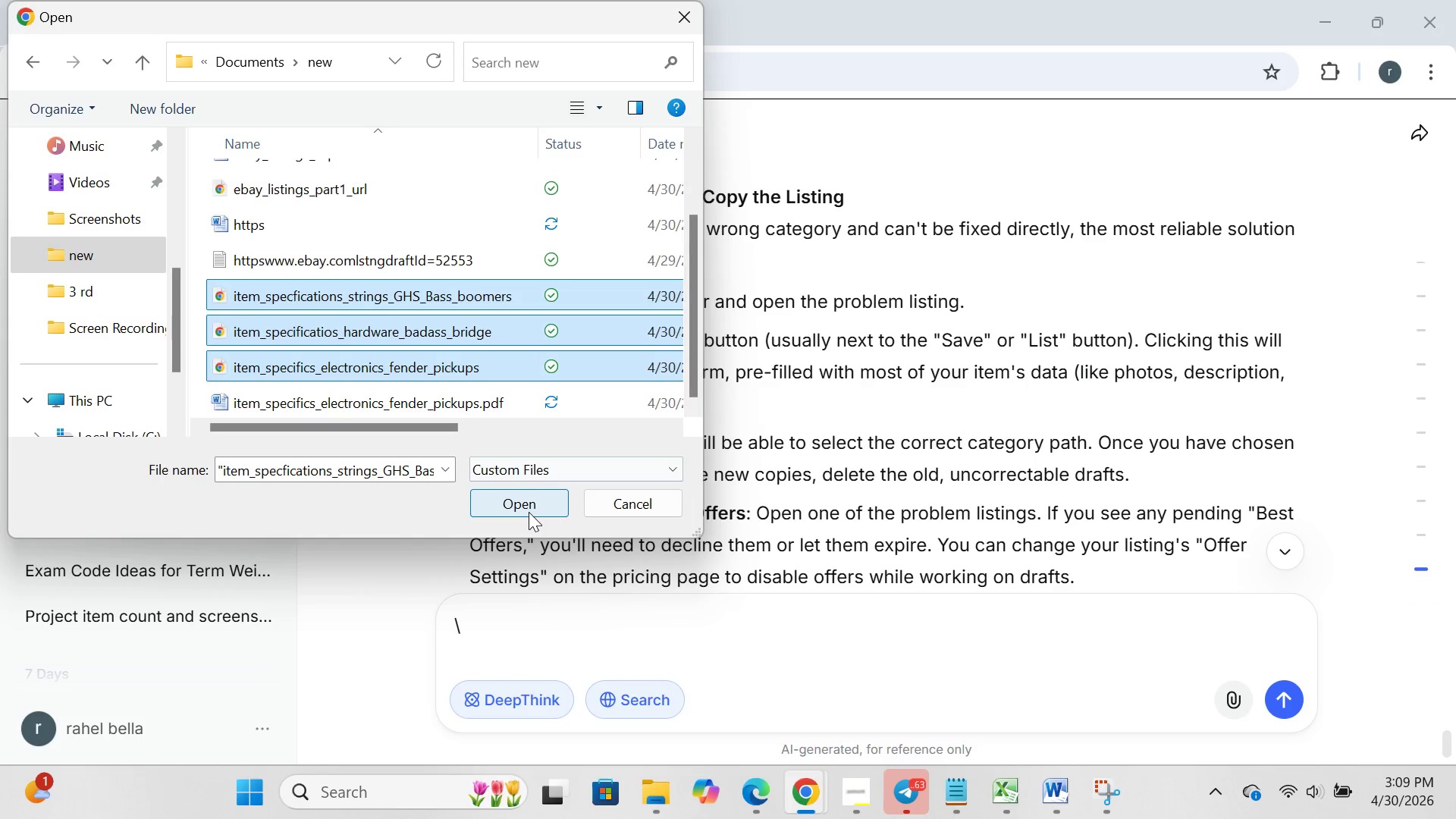 
left_click([529, 512])
 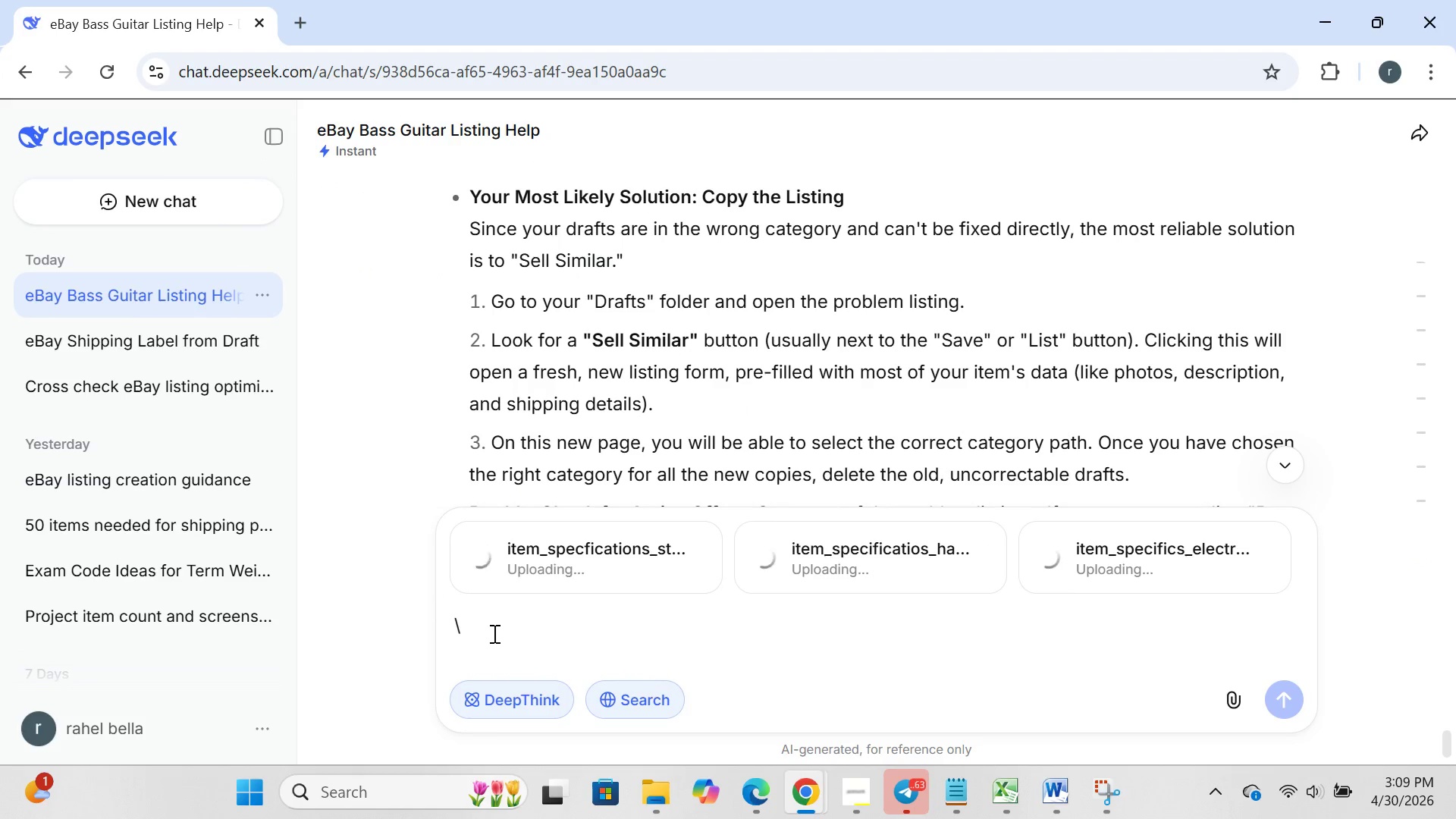 
key(Backspace)
type(what abopu know i add it but the catogry stayes the same)
 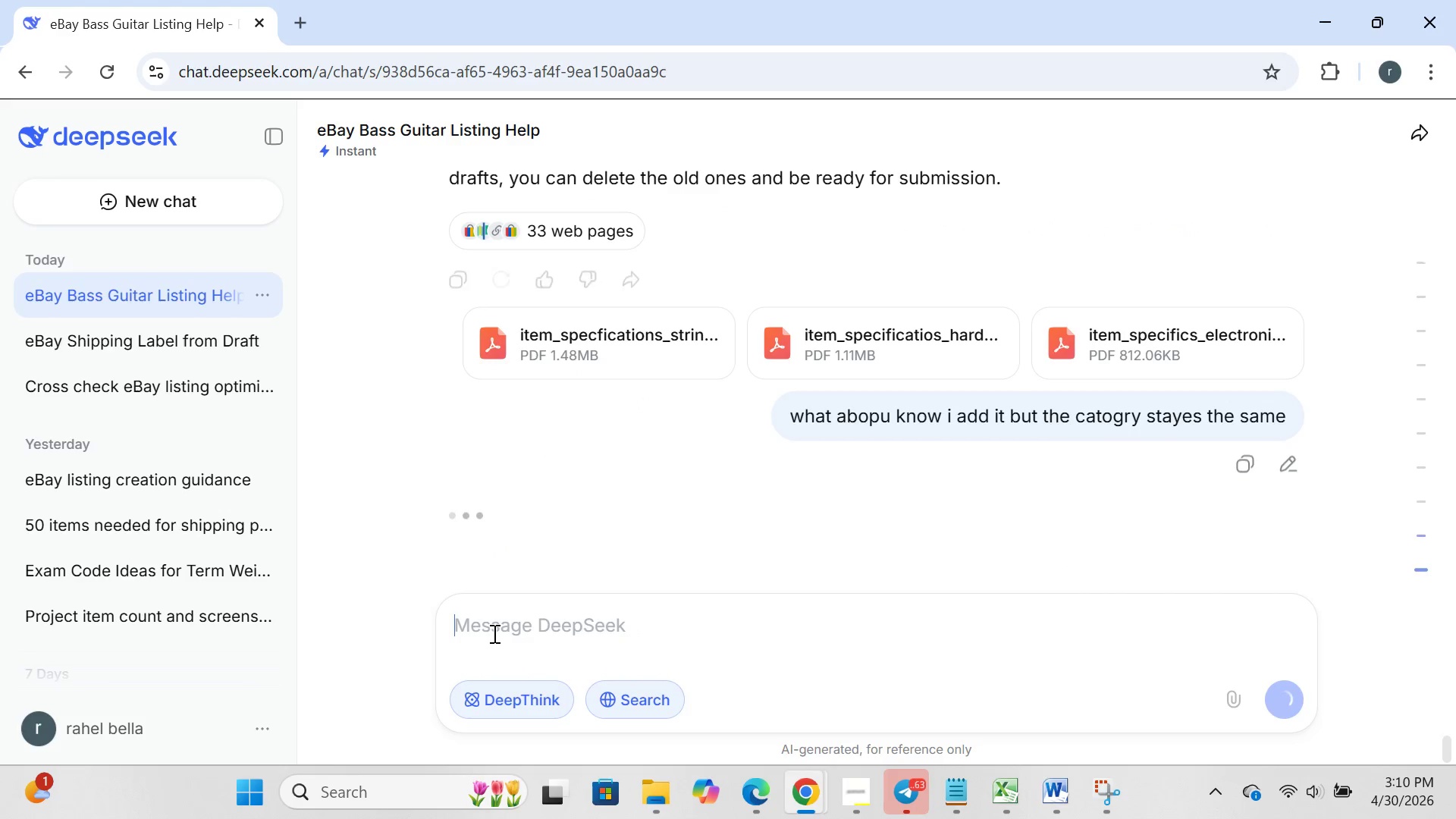 
key(Enter)
 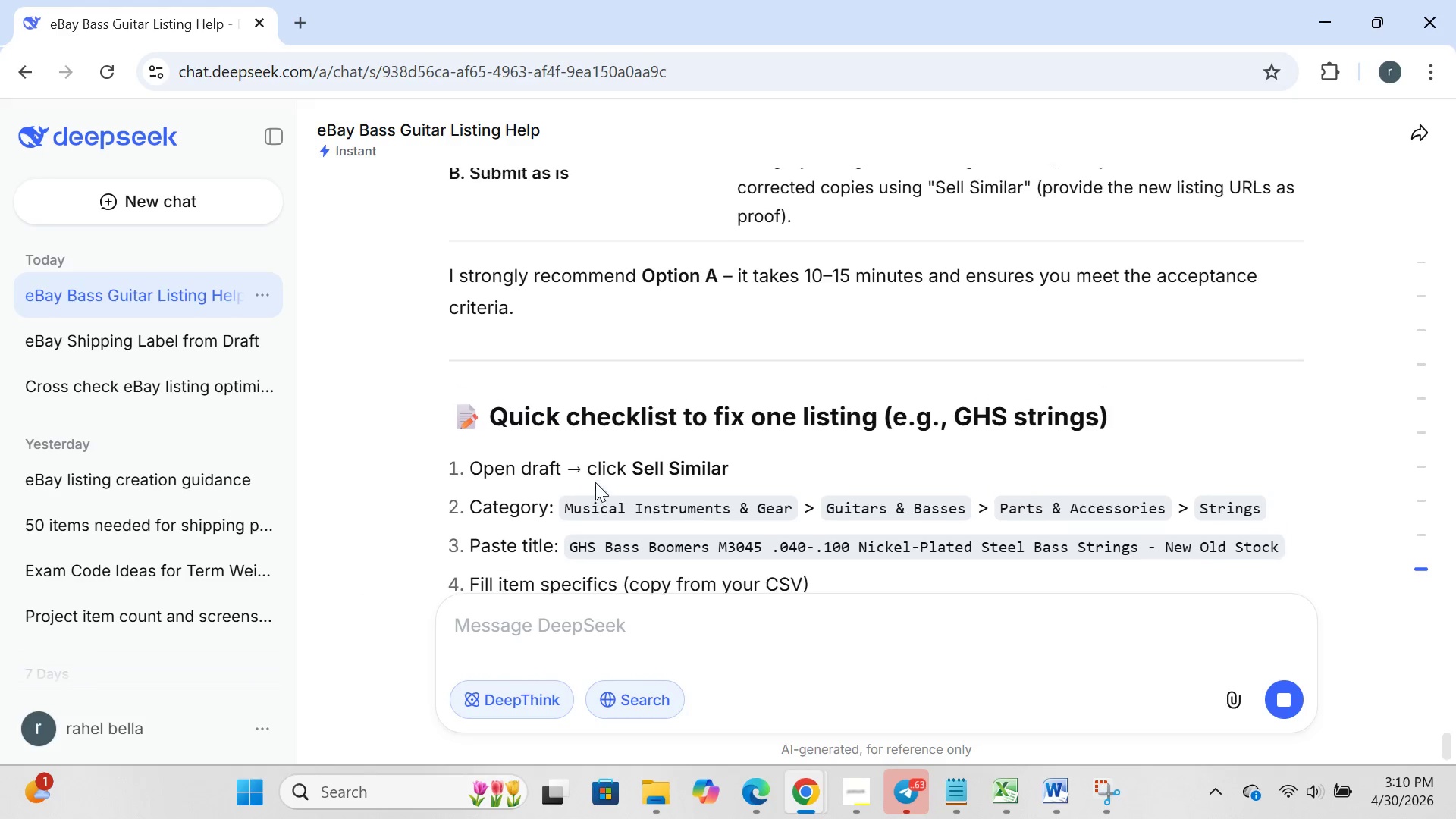 
wait(25.64)
 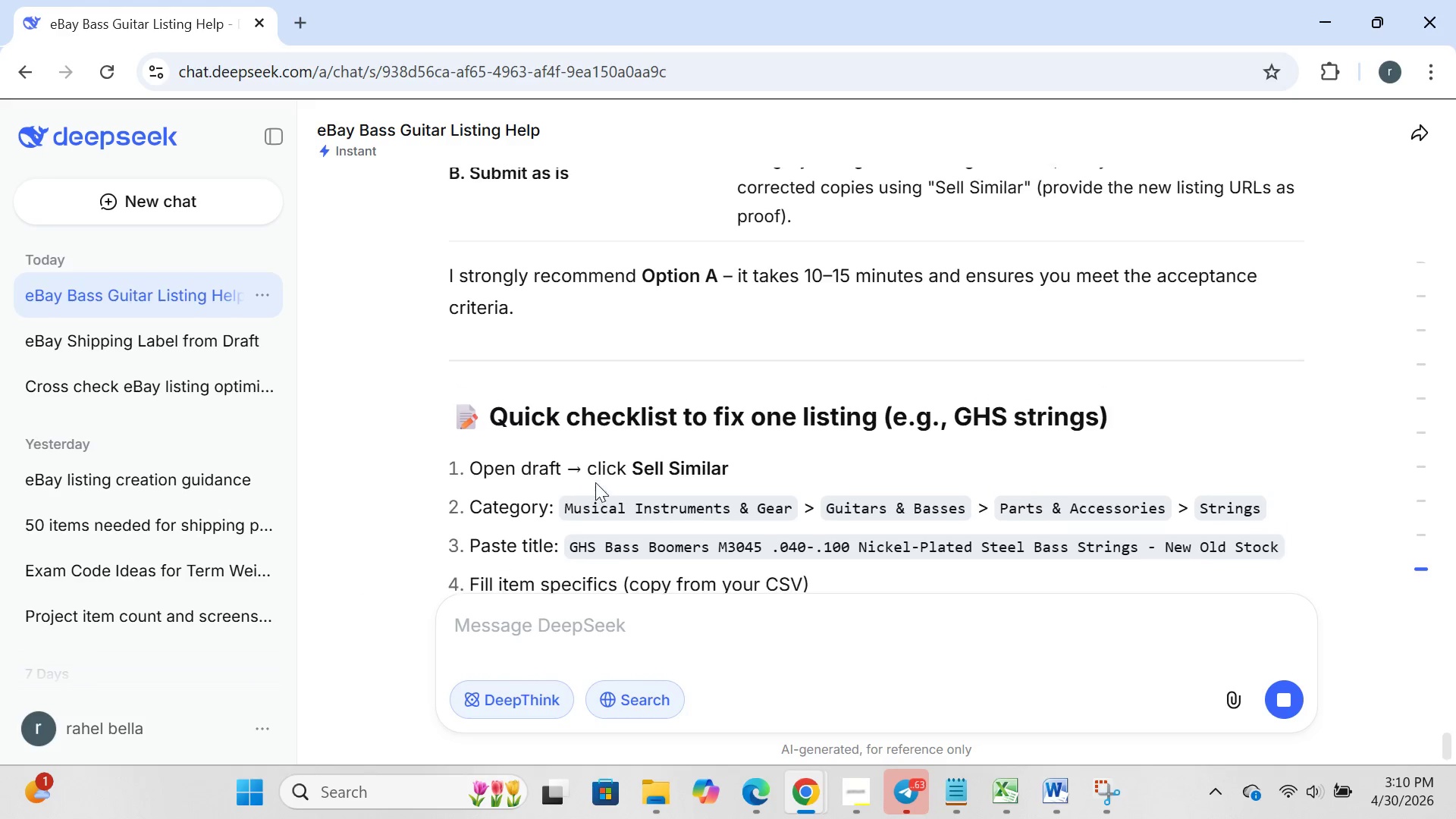 
left_click([526, 613])
 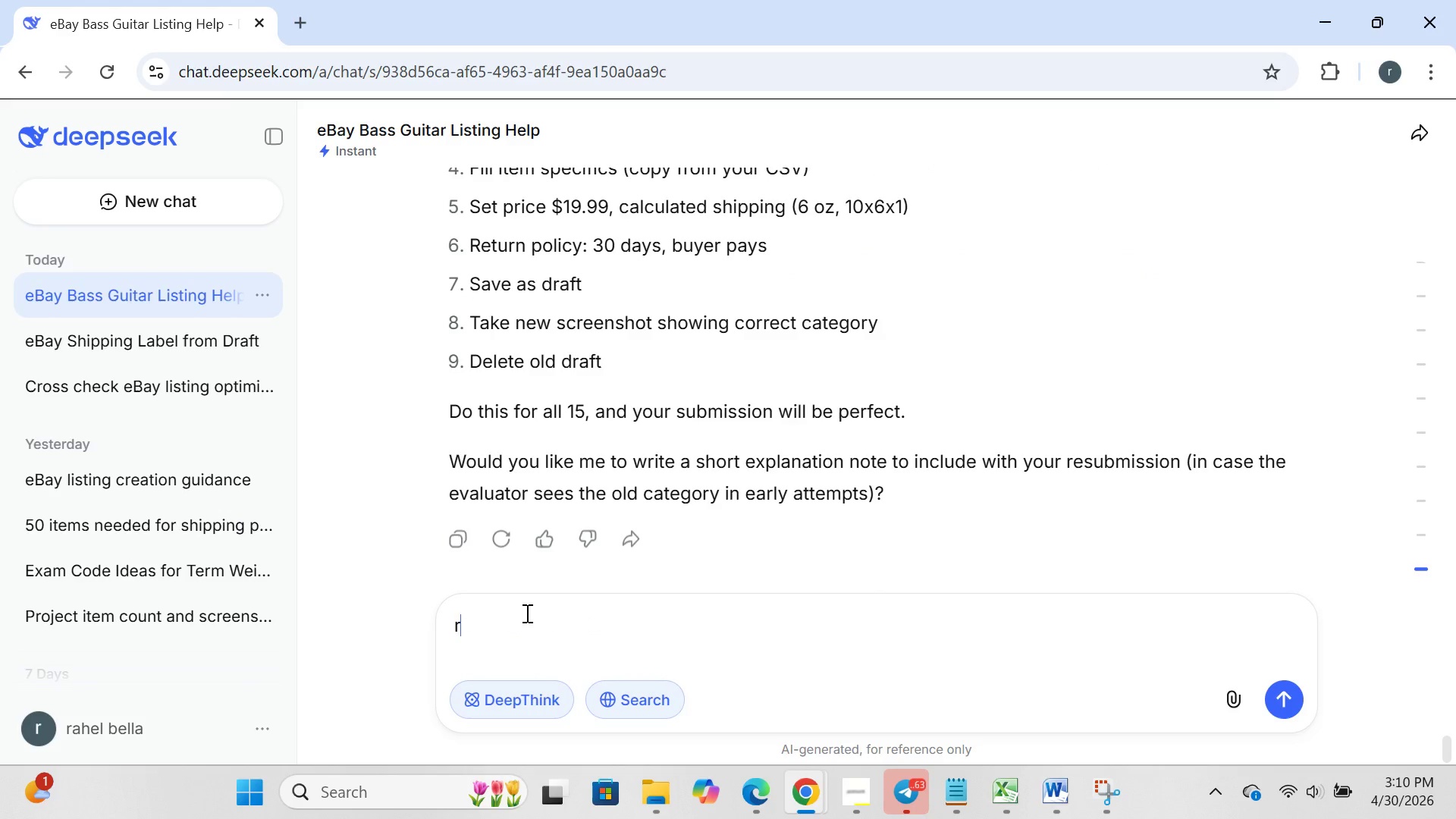 
type(rate the documnet out of 1000)
key(Backspace)
 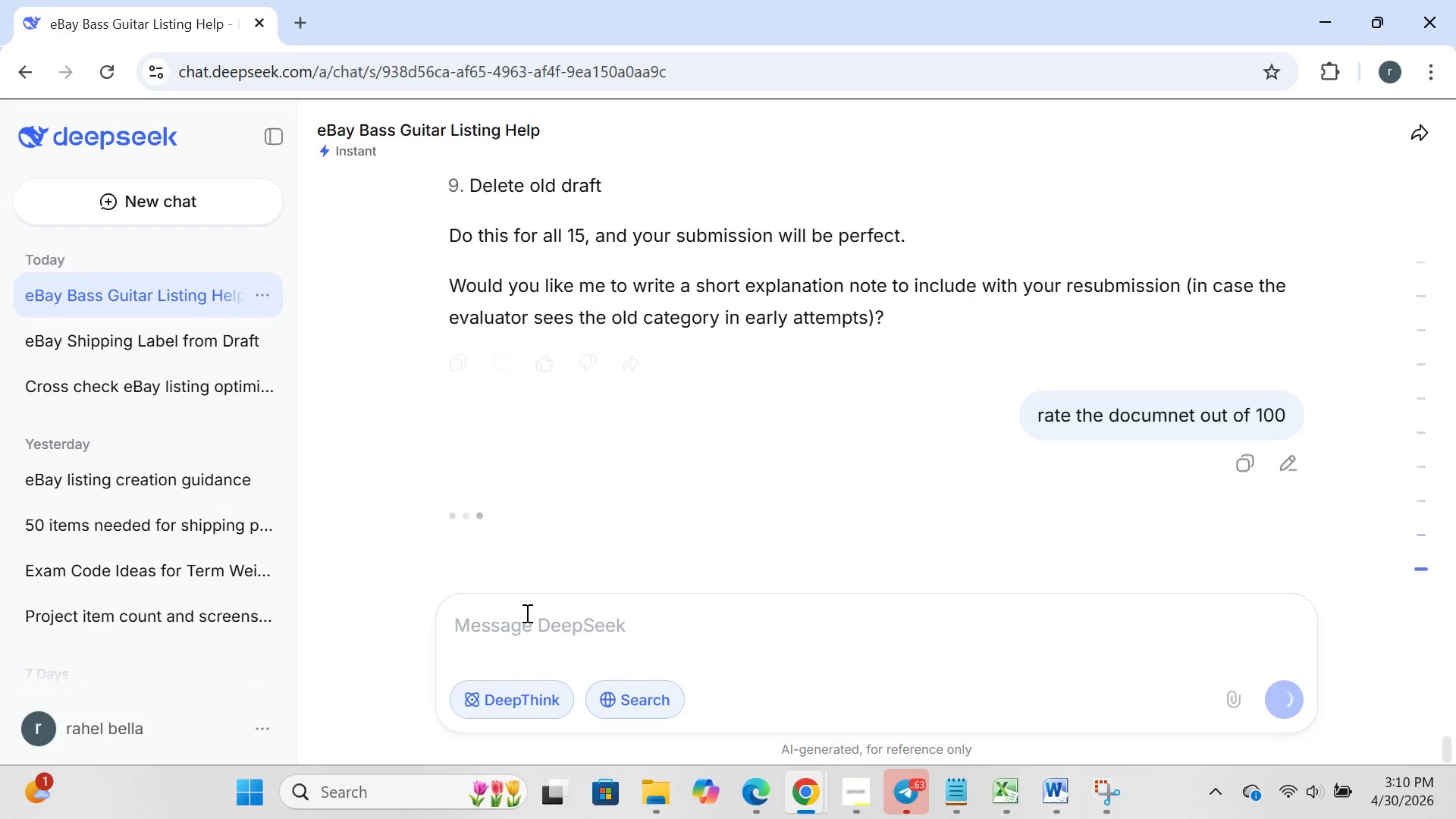 
key(Enter)
 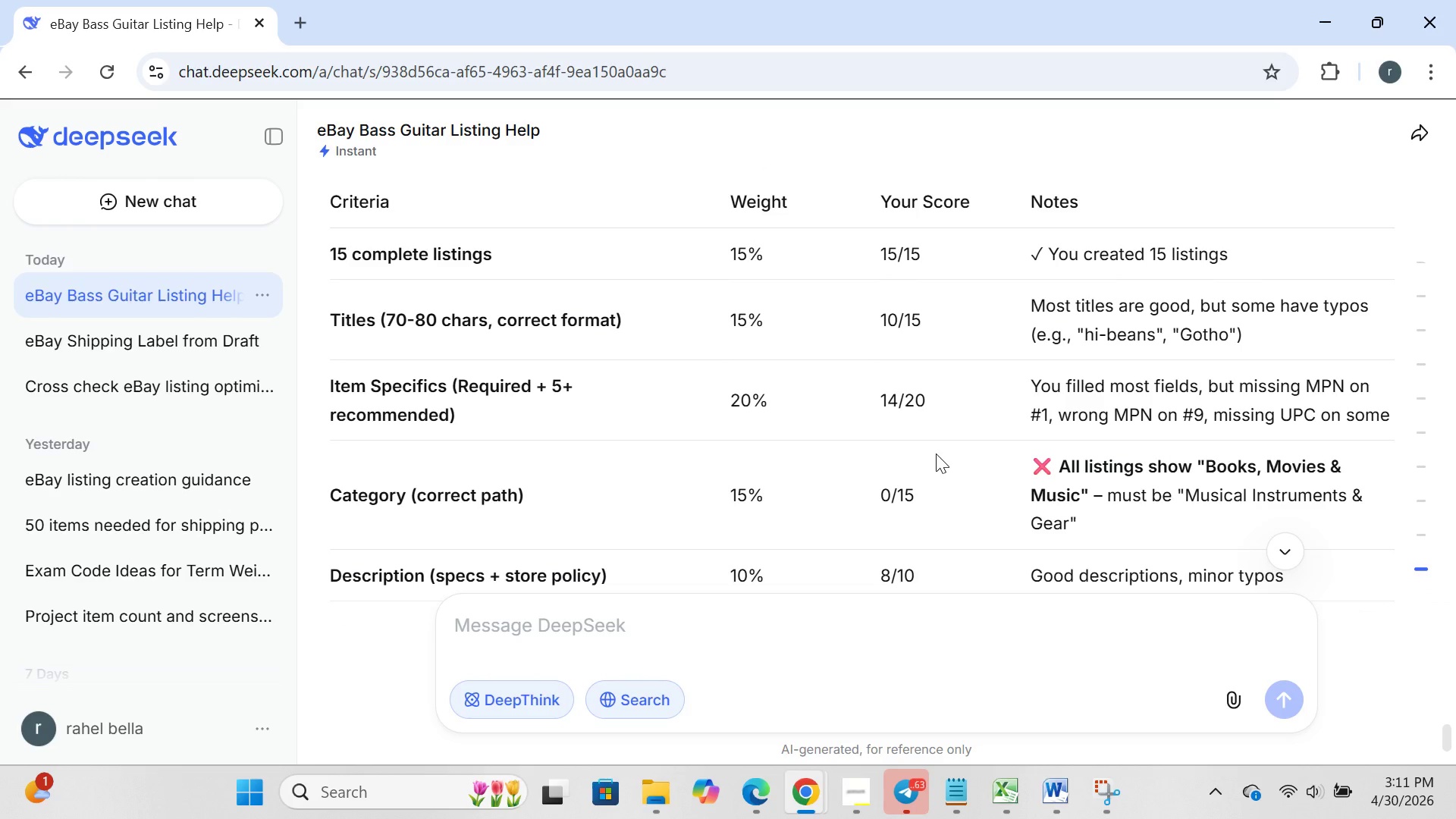 
wait(77.86)
 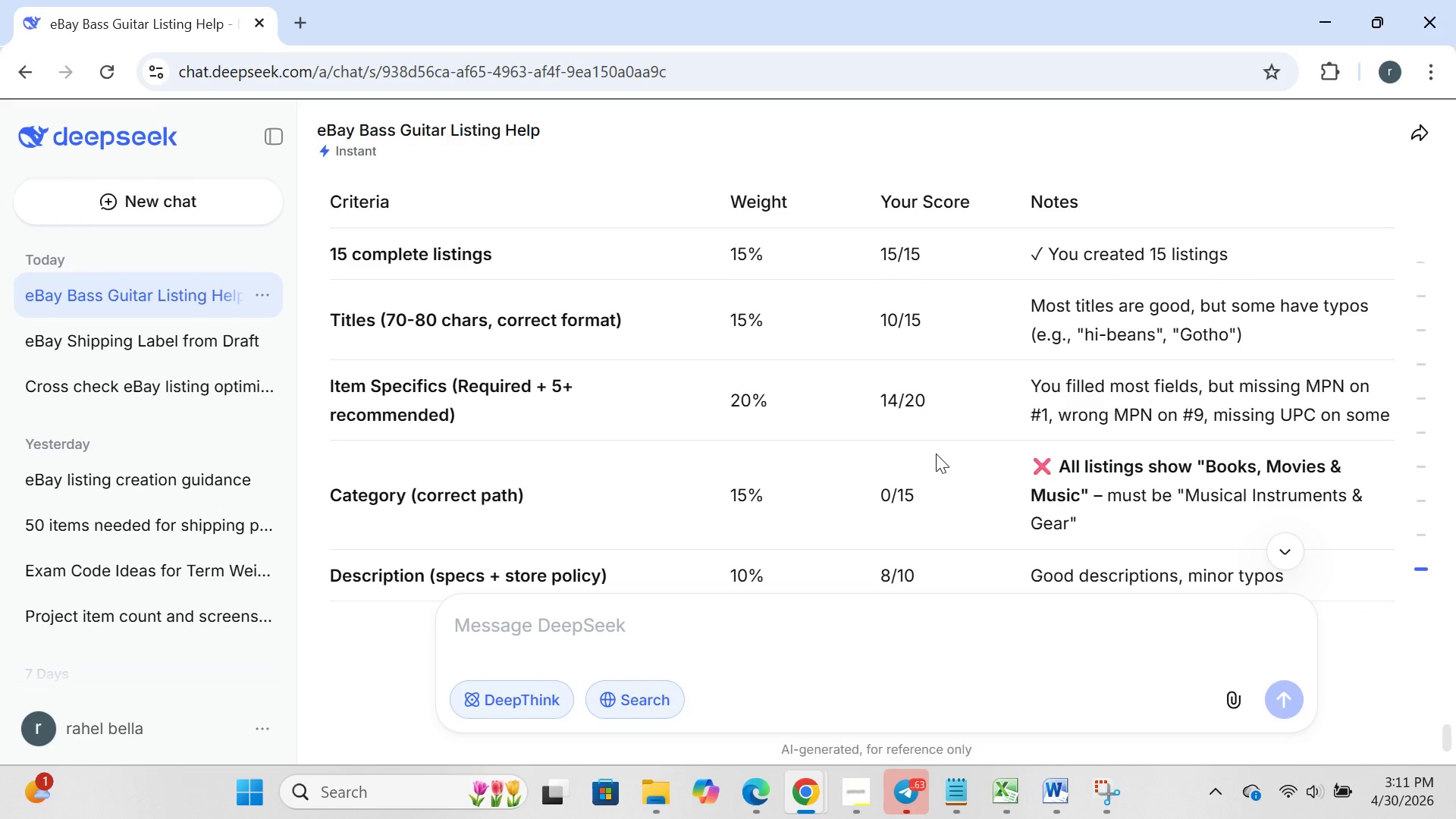 
left_click([759, 628])
 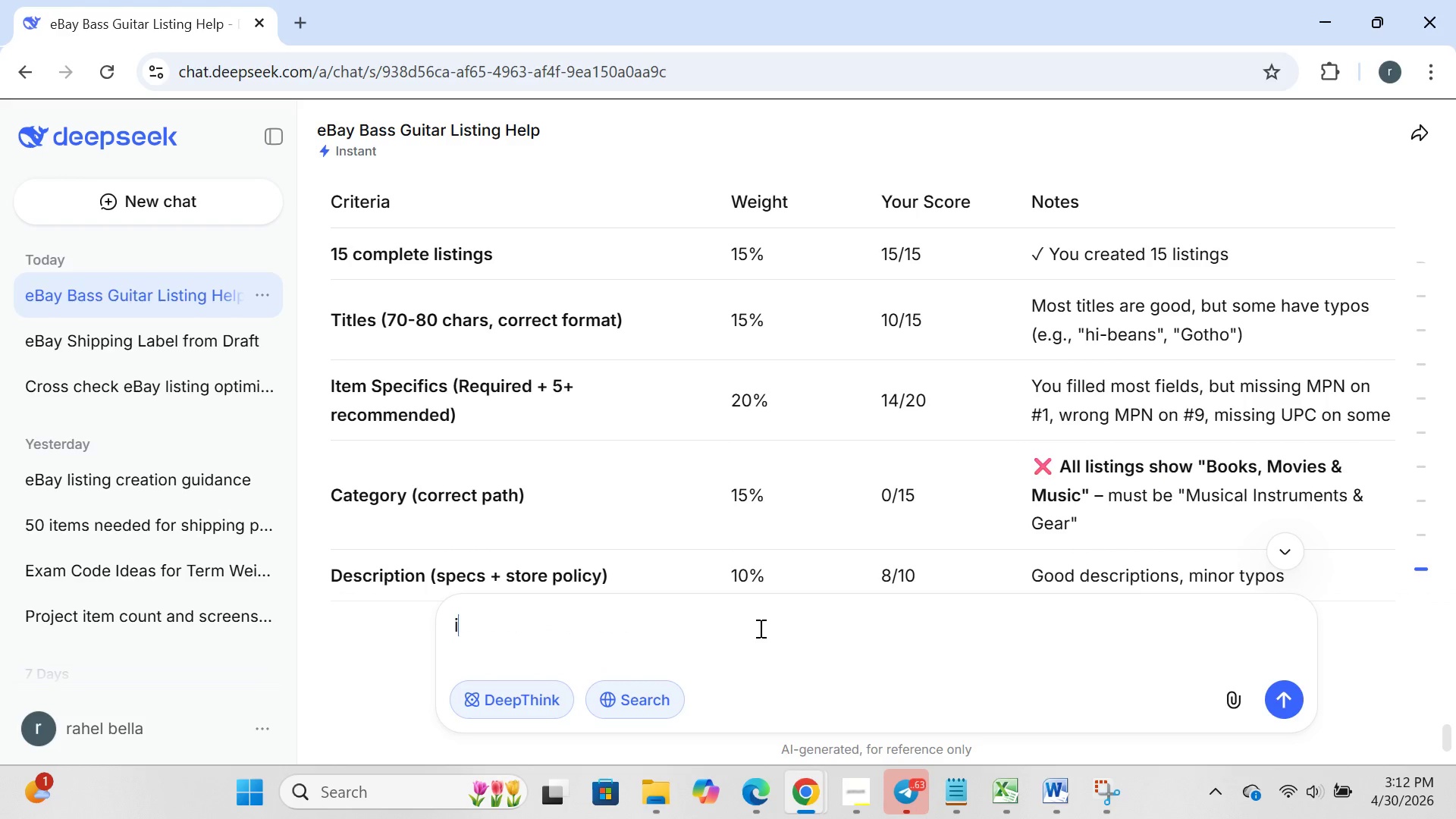 
type(inn which catogry did i missed mpn write me )
 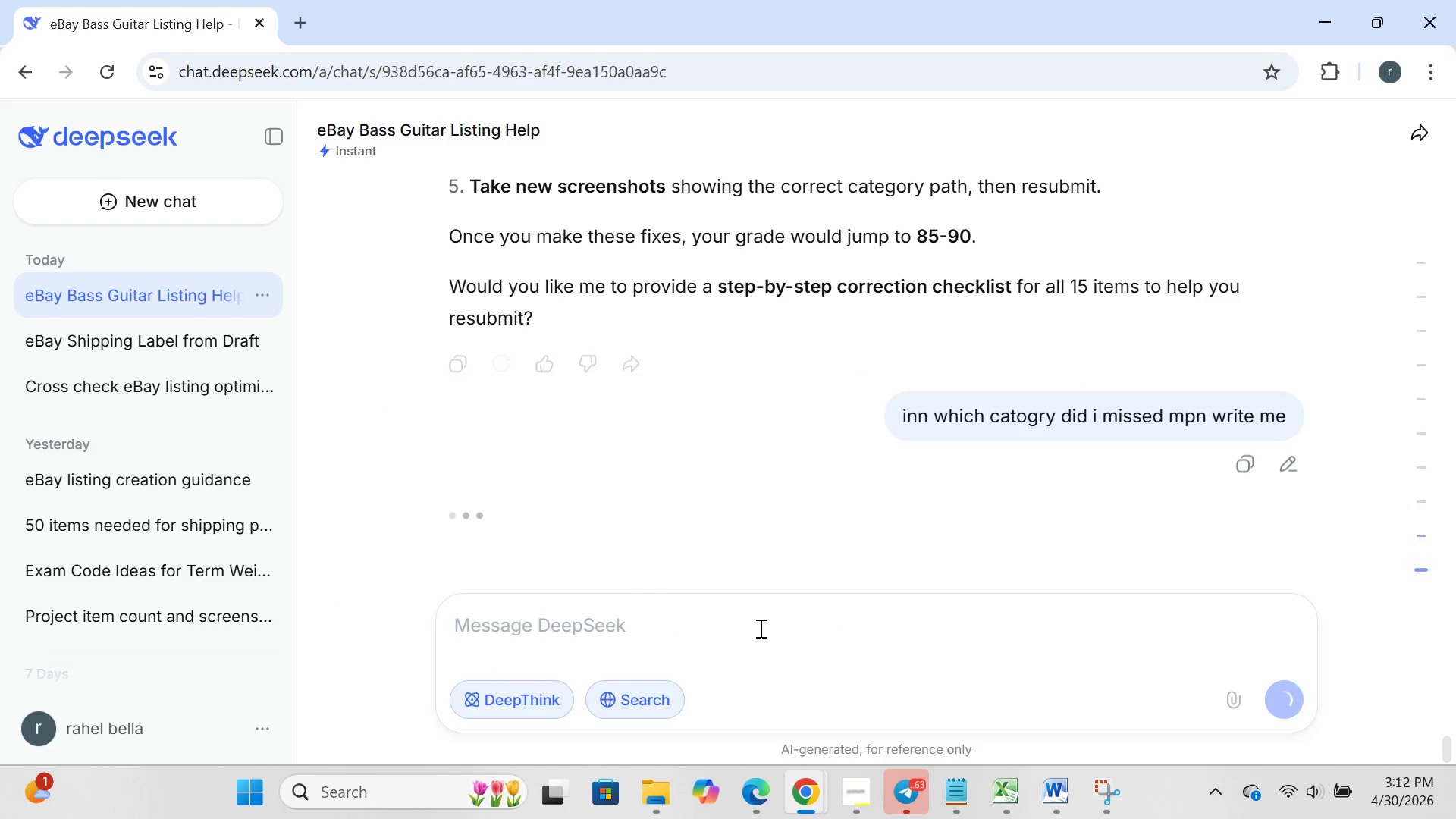 
key(Enter)
 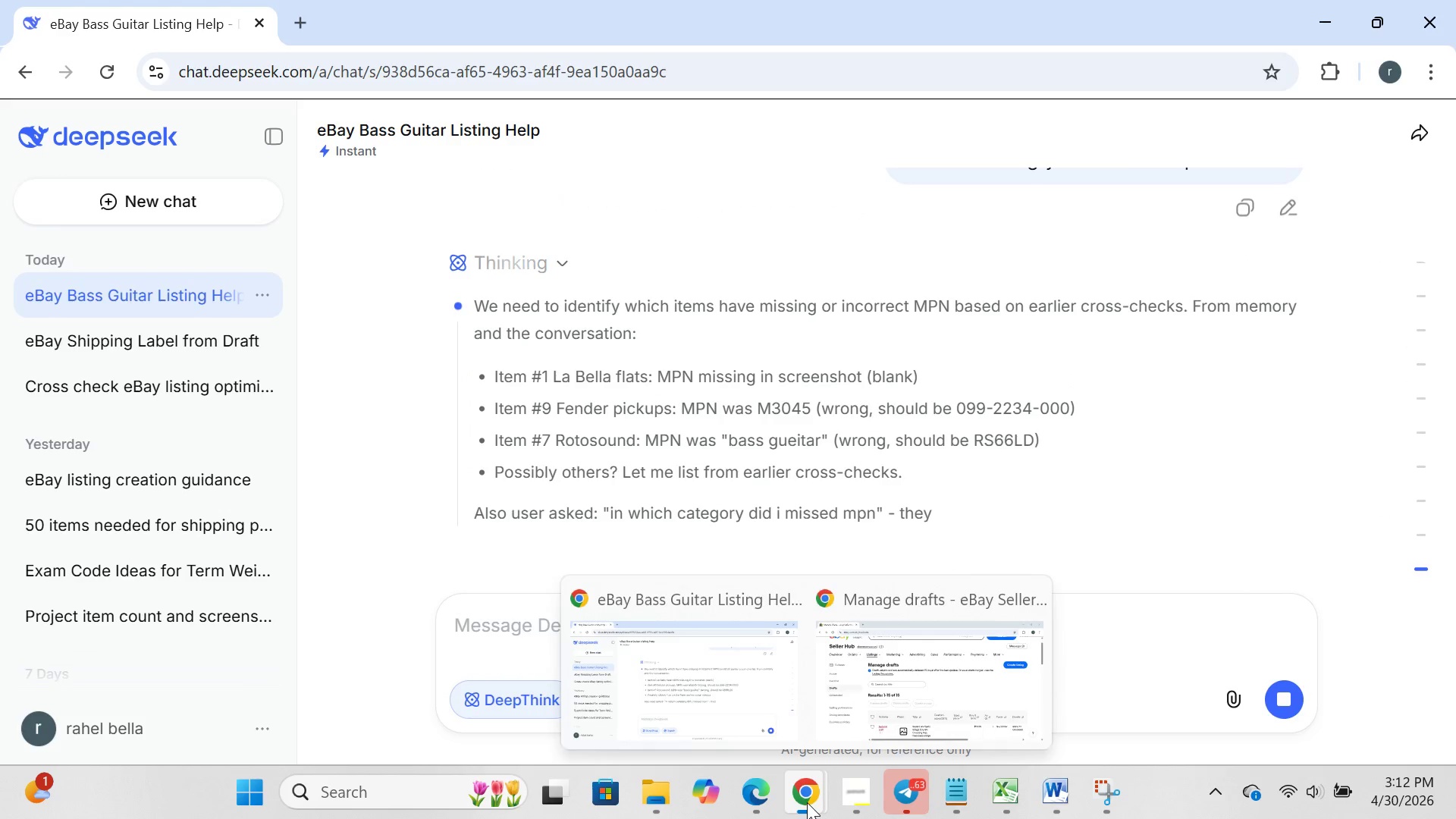 
wait(6.02)
 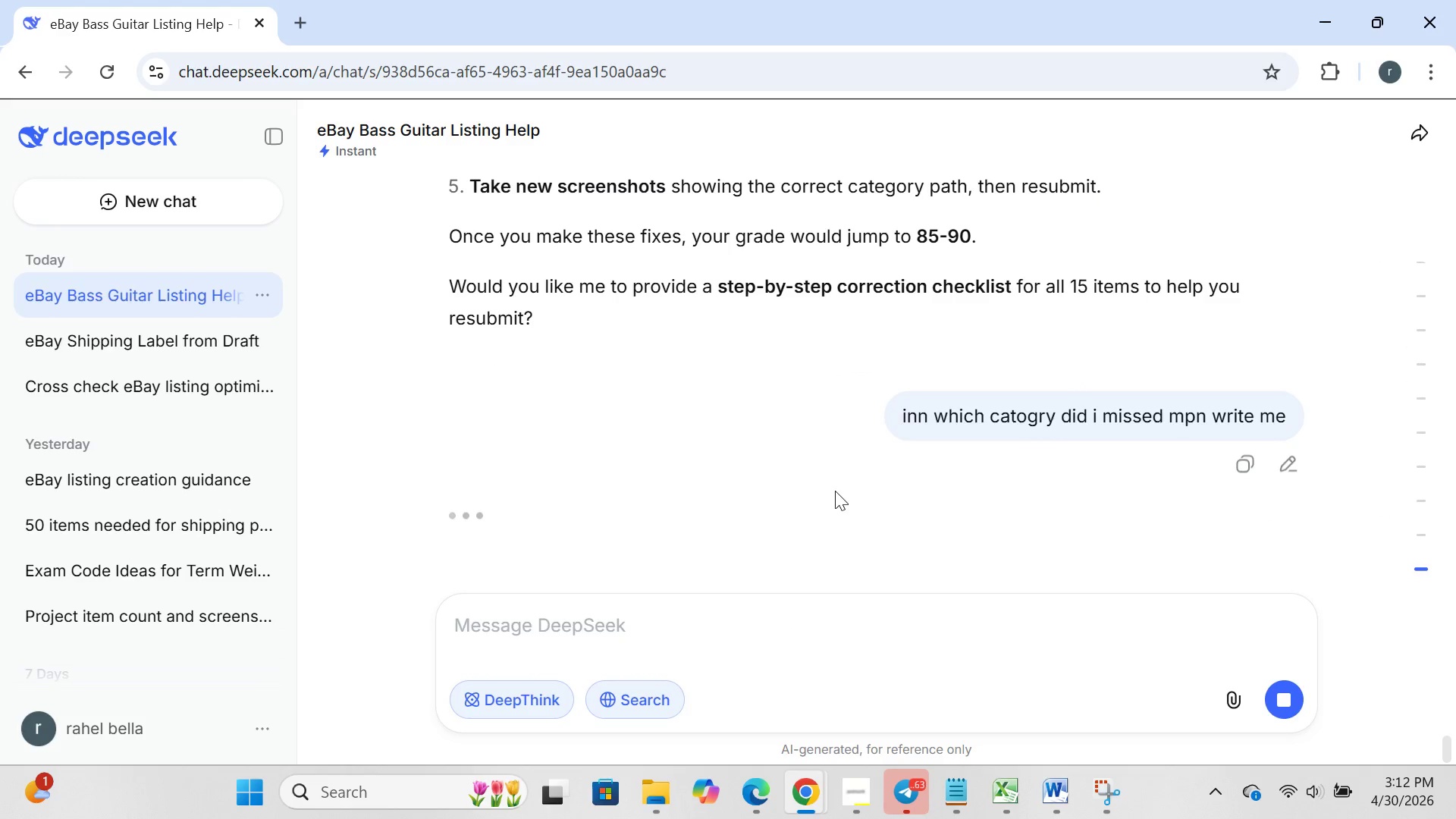 
left_click([887, 699])
 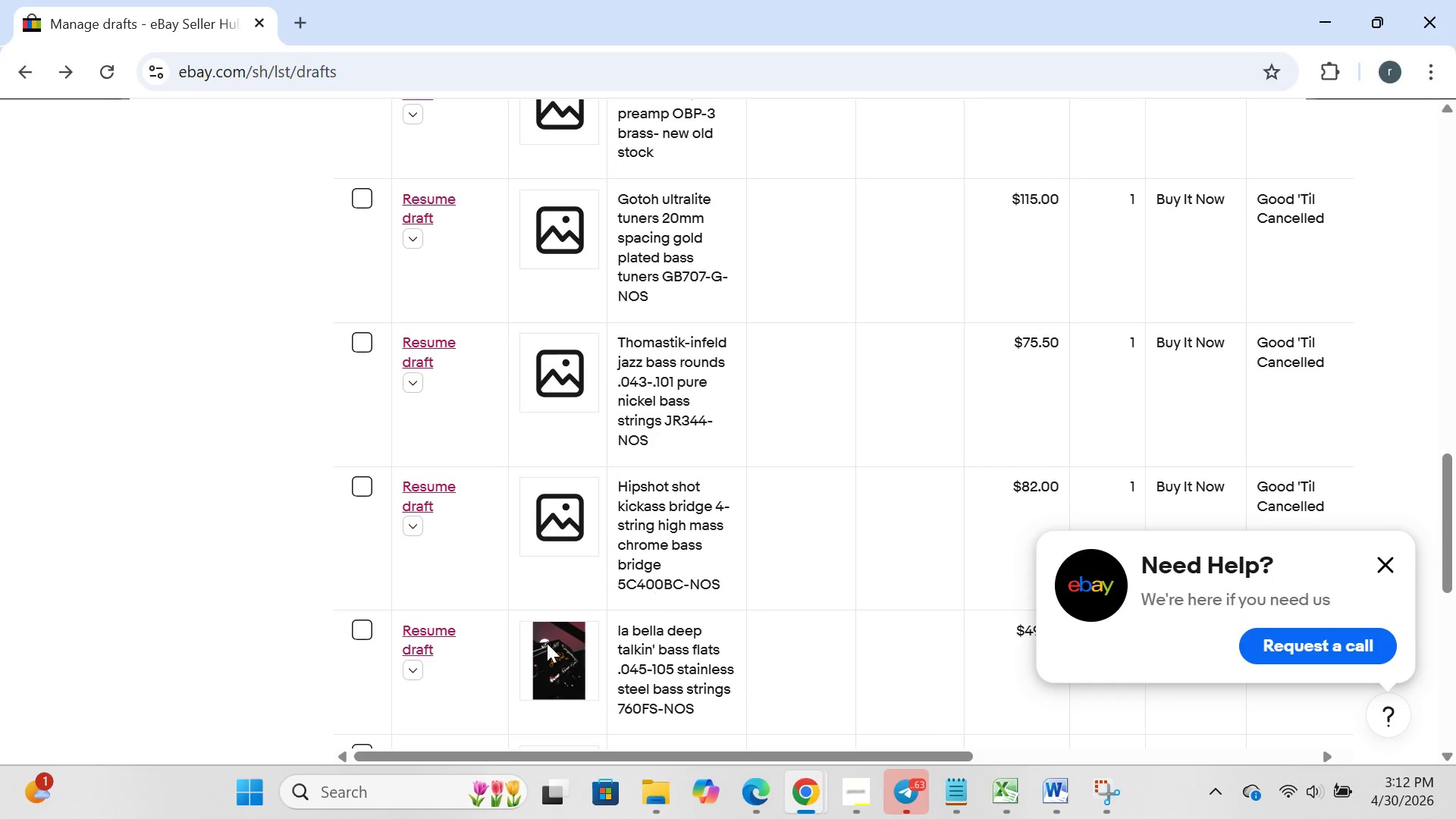 
left_click([445, 636])
 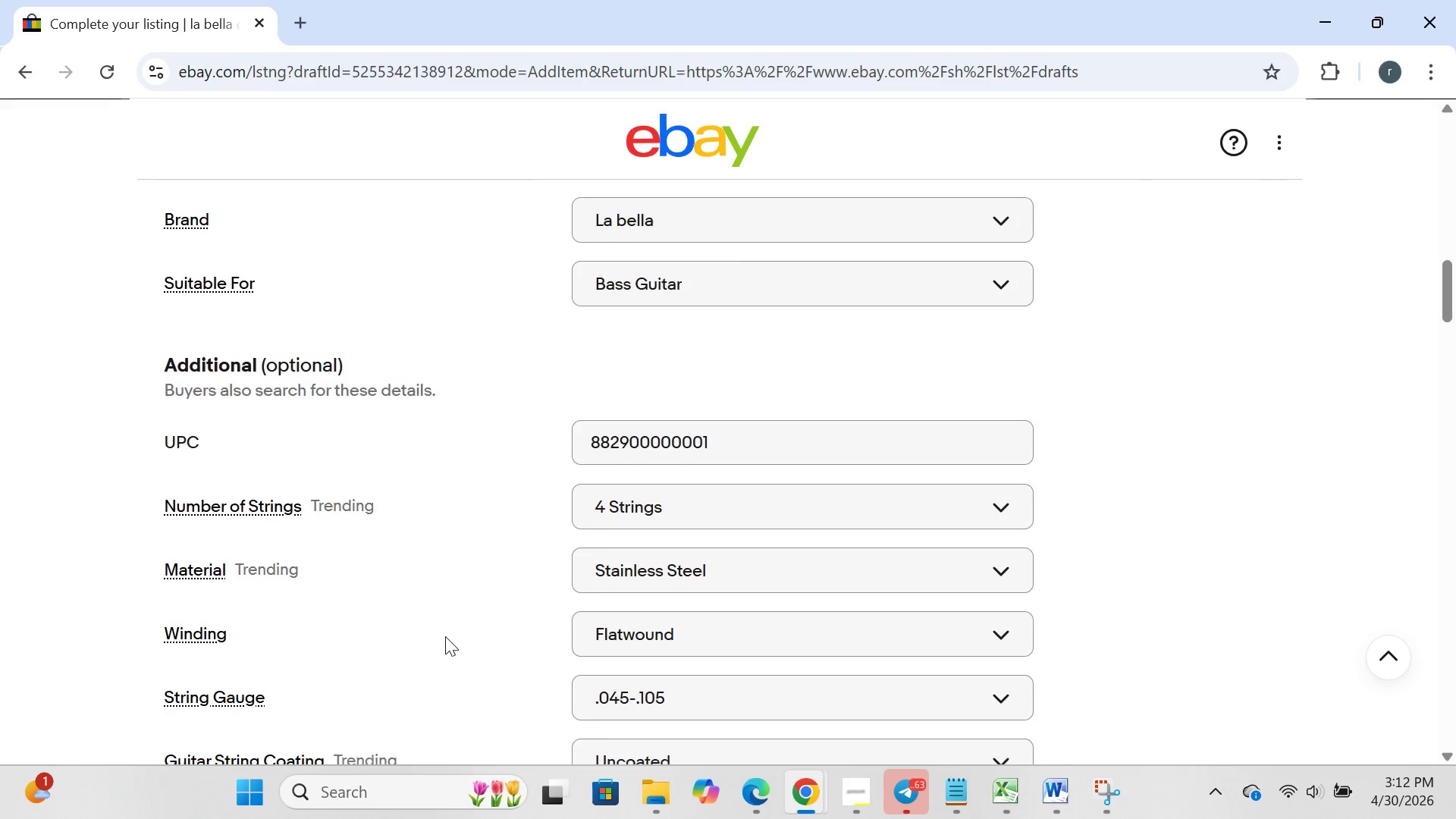 
wait(14.08)
 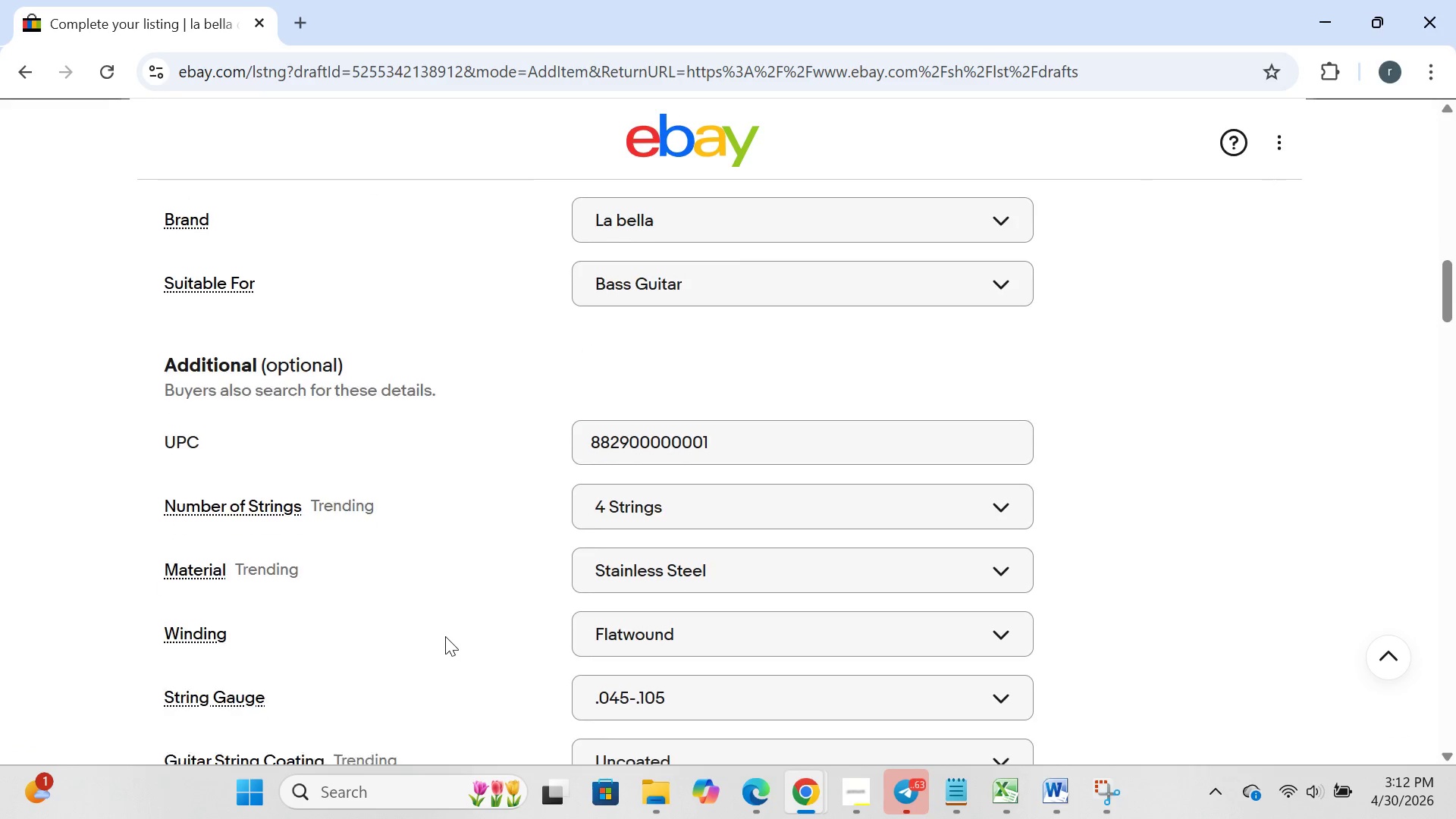 
left_click([706, 703])
 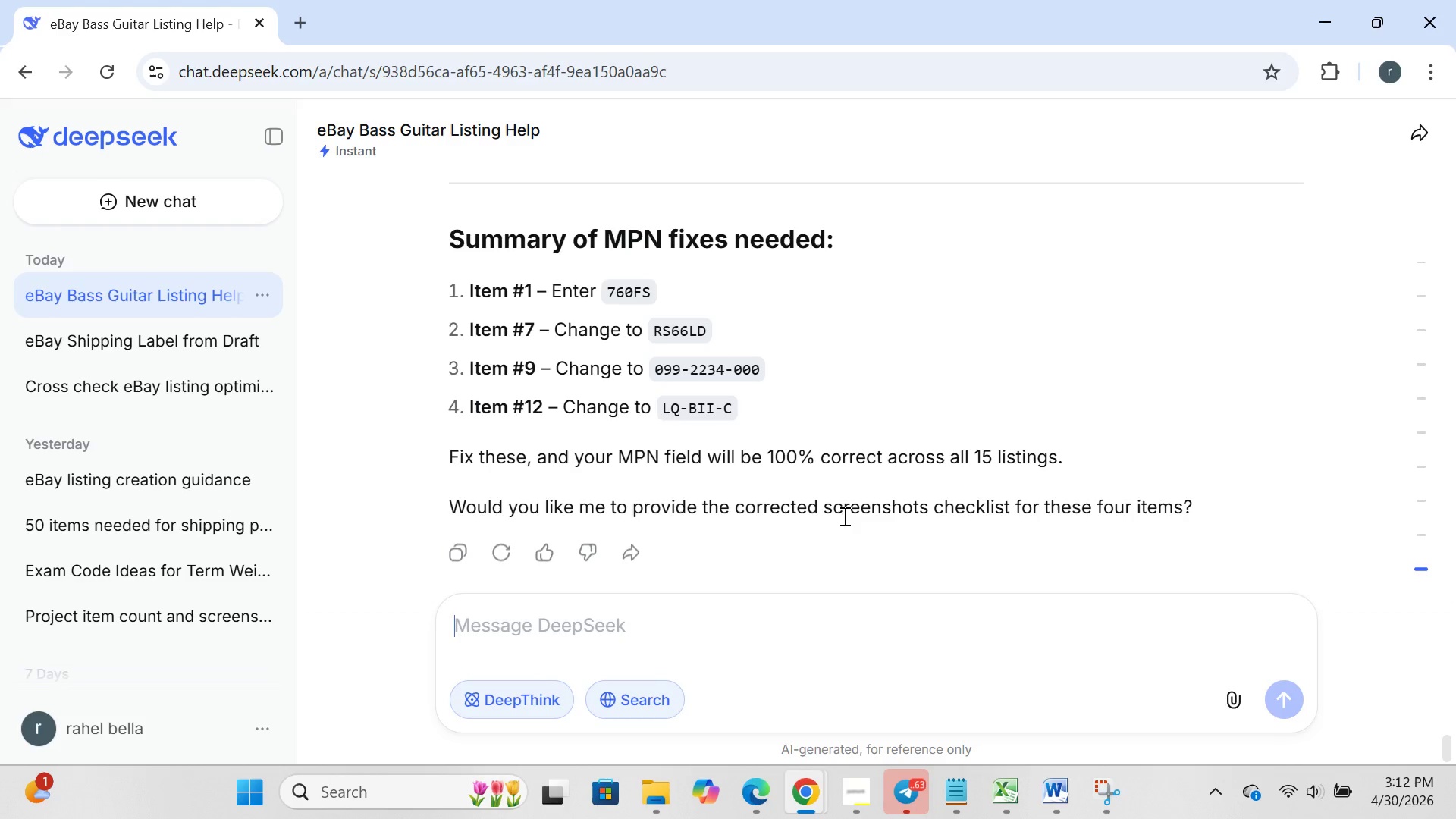 
wait(11.53)
 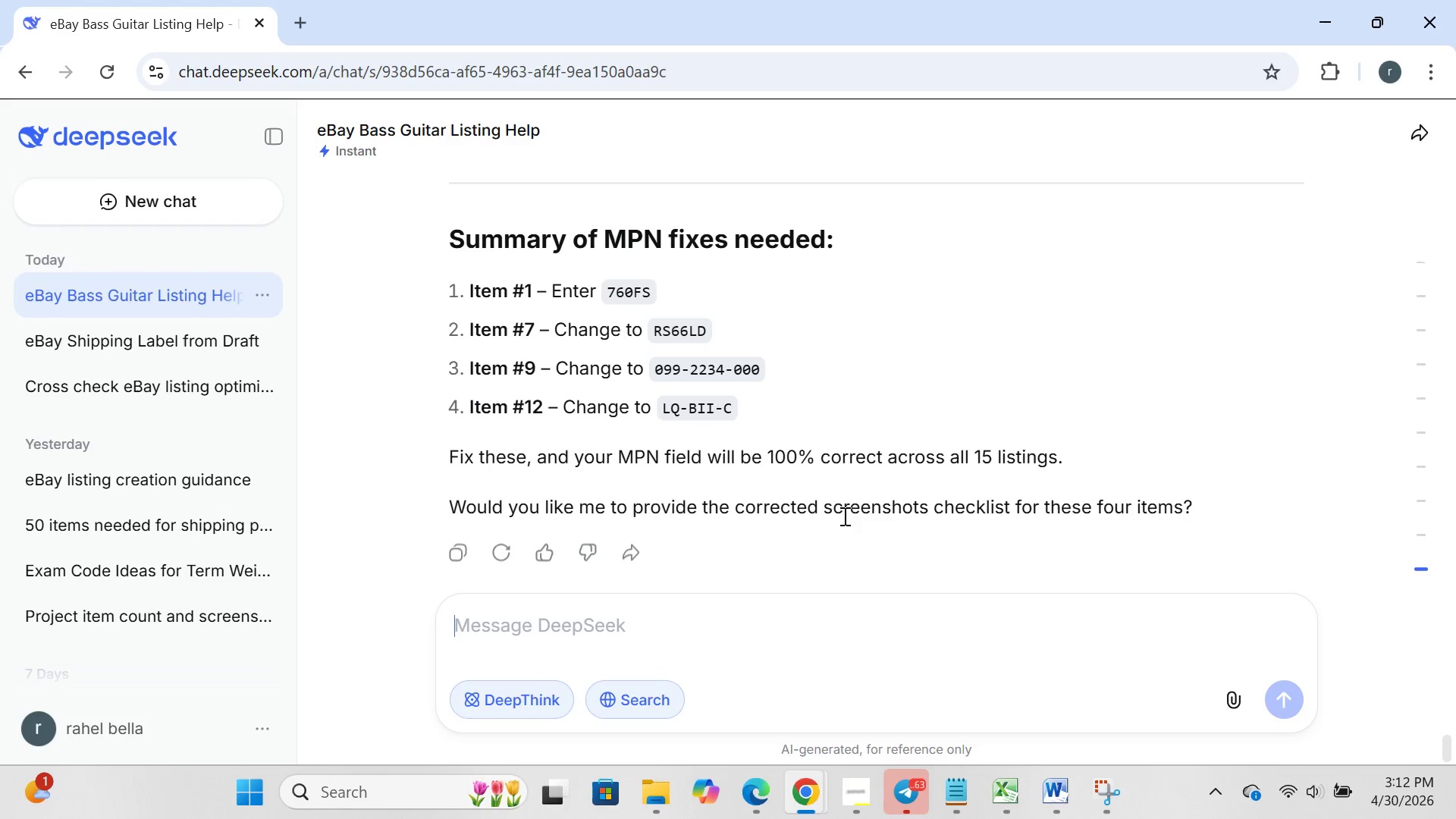 
left_click([851, 793])